 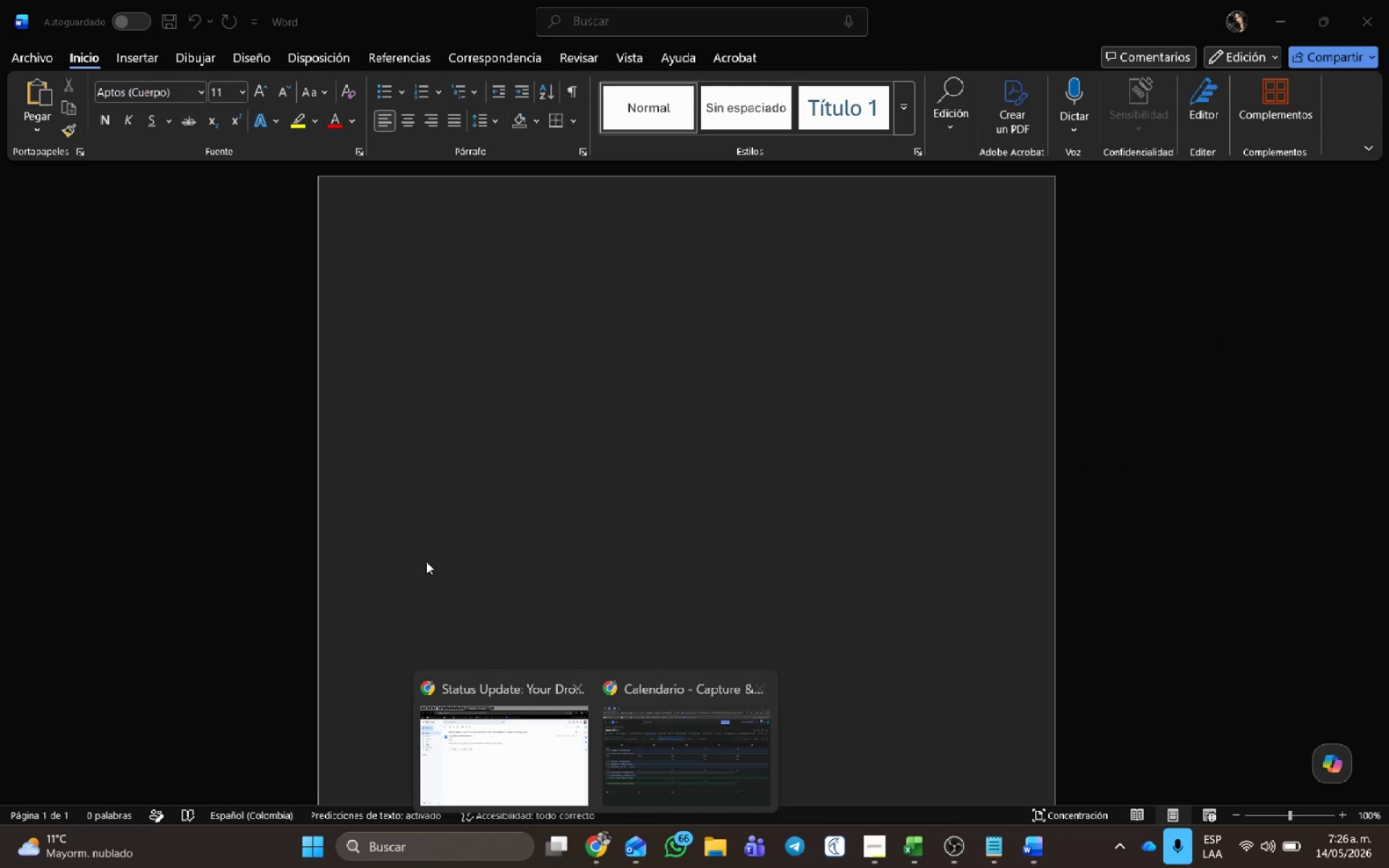 
left_click([657, 729])
 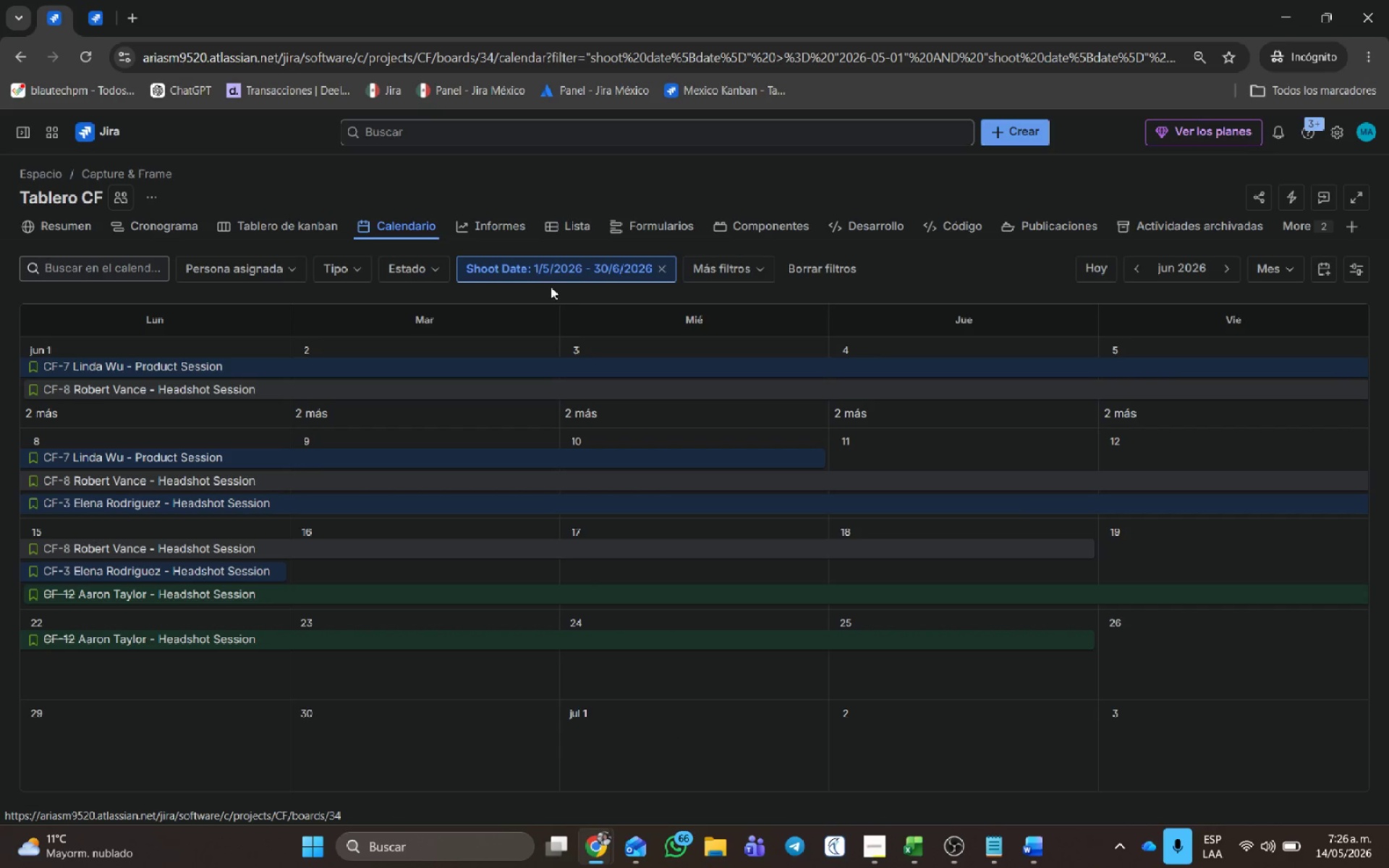 
left_click([581, 229])
 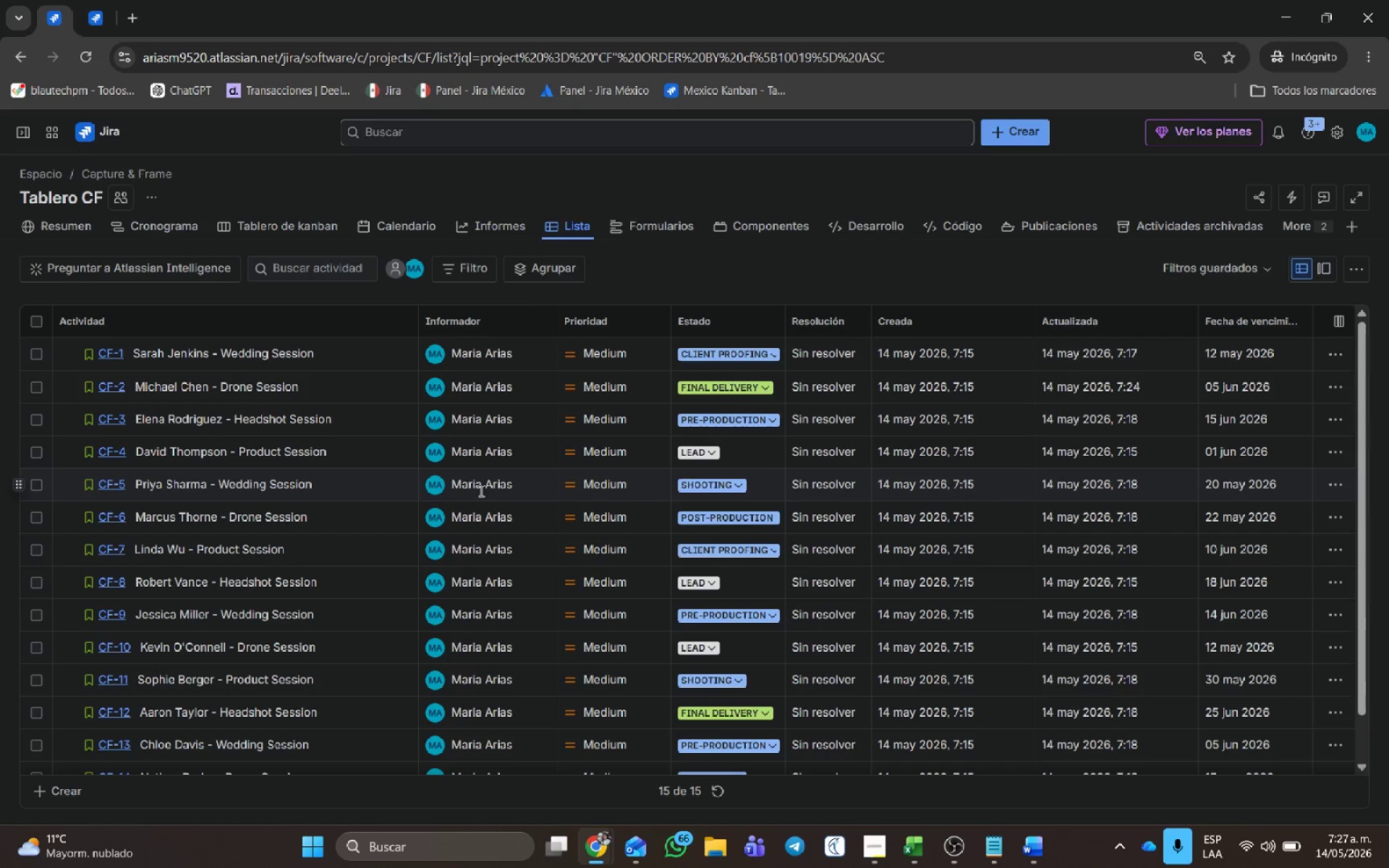 
wait(70.97)
 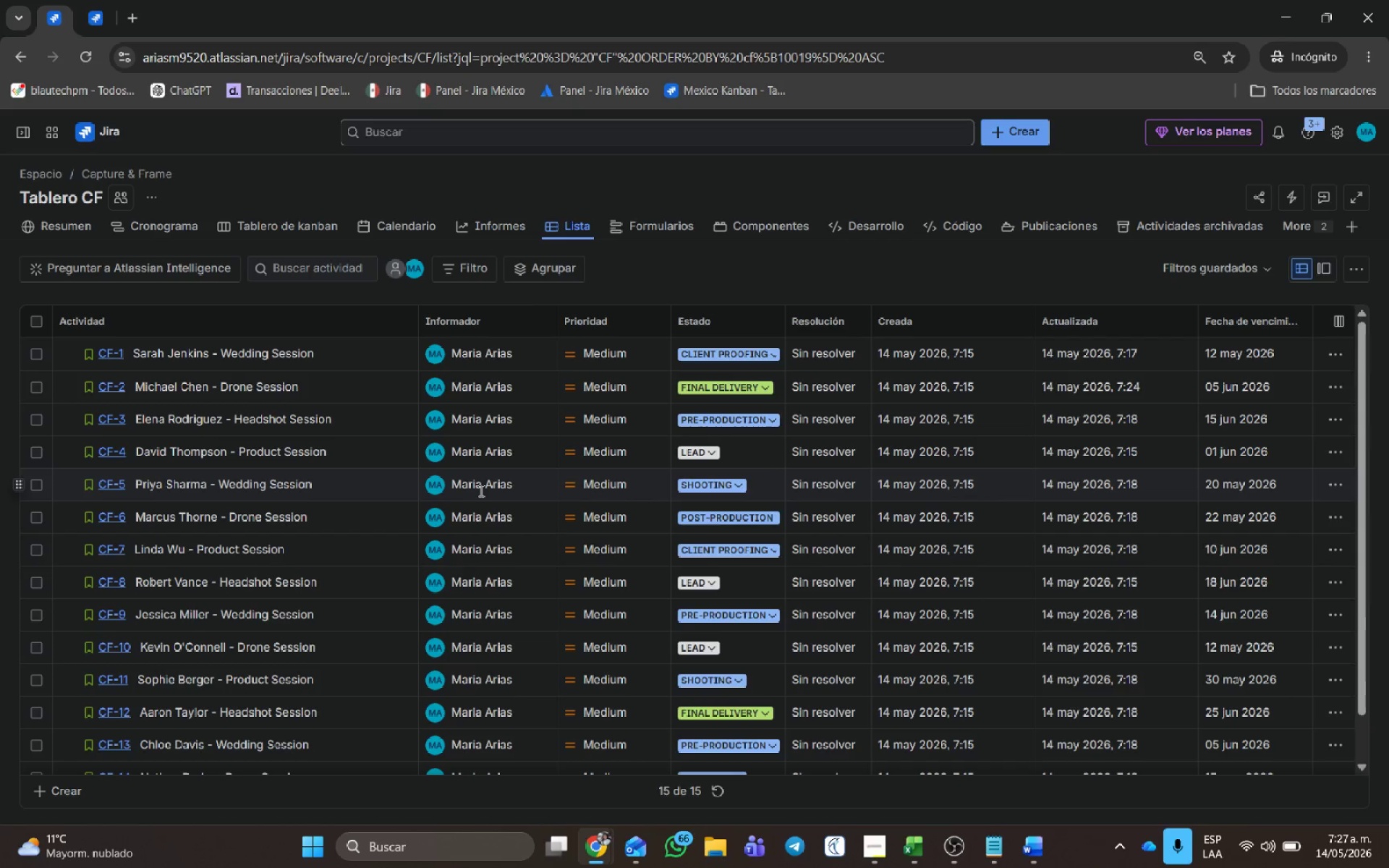 
scroll: coordinate [751, 633], scroll_direction: down, amount: 7.0
 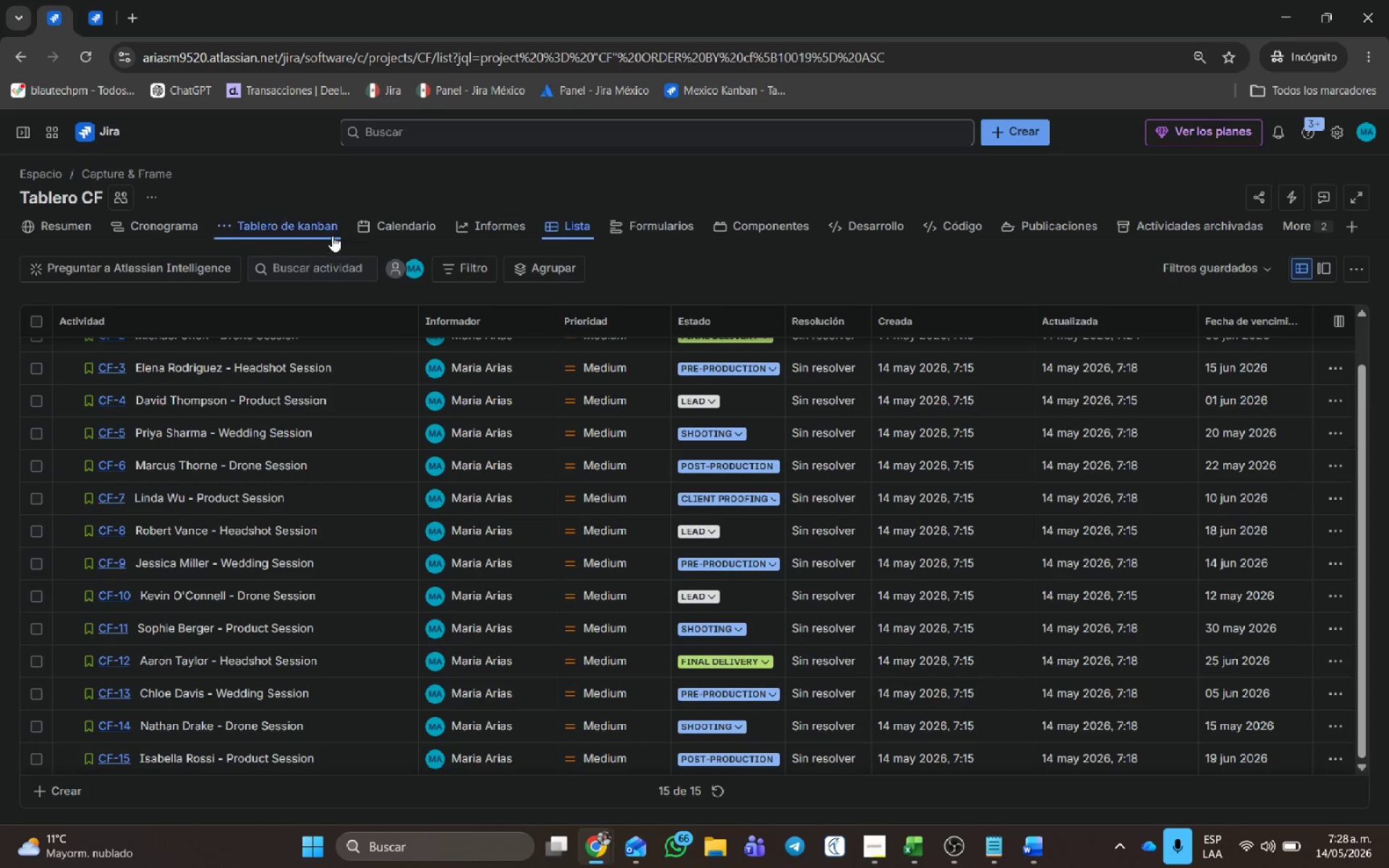 
left_click([321, 227])
 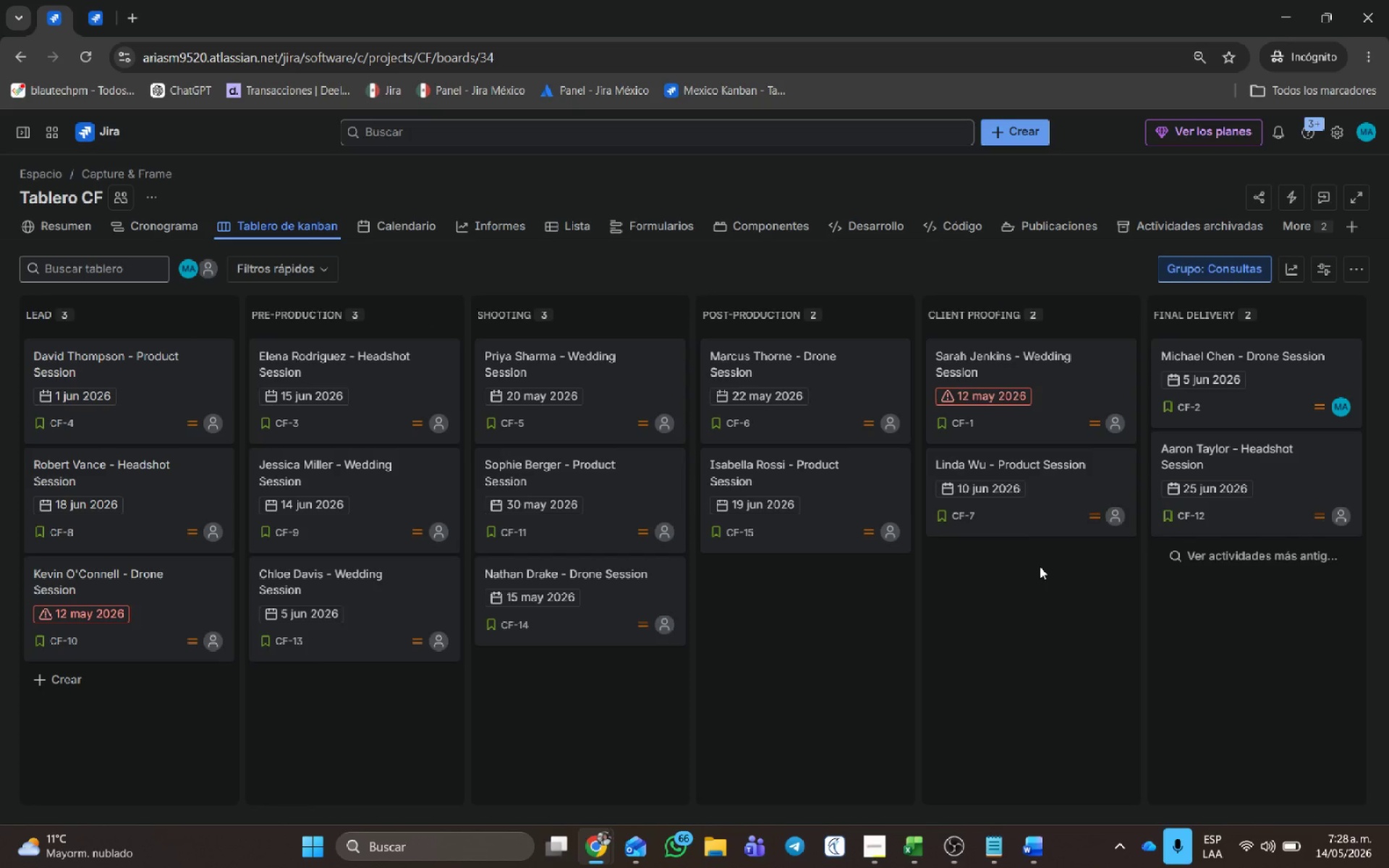 
wait(5.34)
 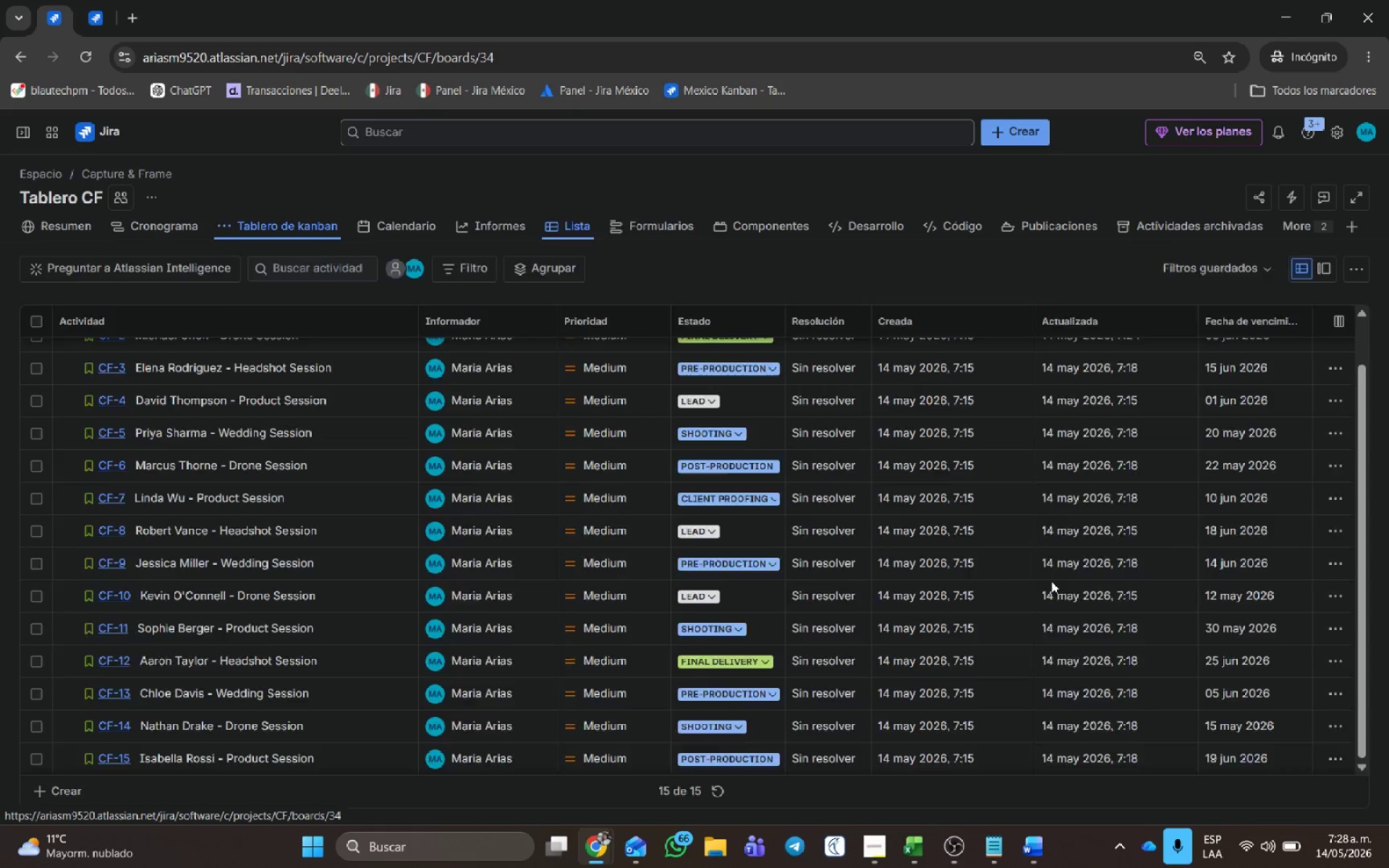 
scroll: coordinate [944, 643], scroll_direction: up, amount: 2.0
 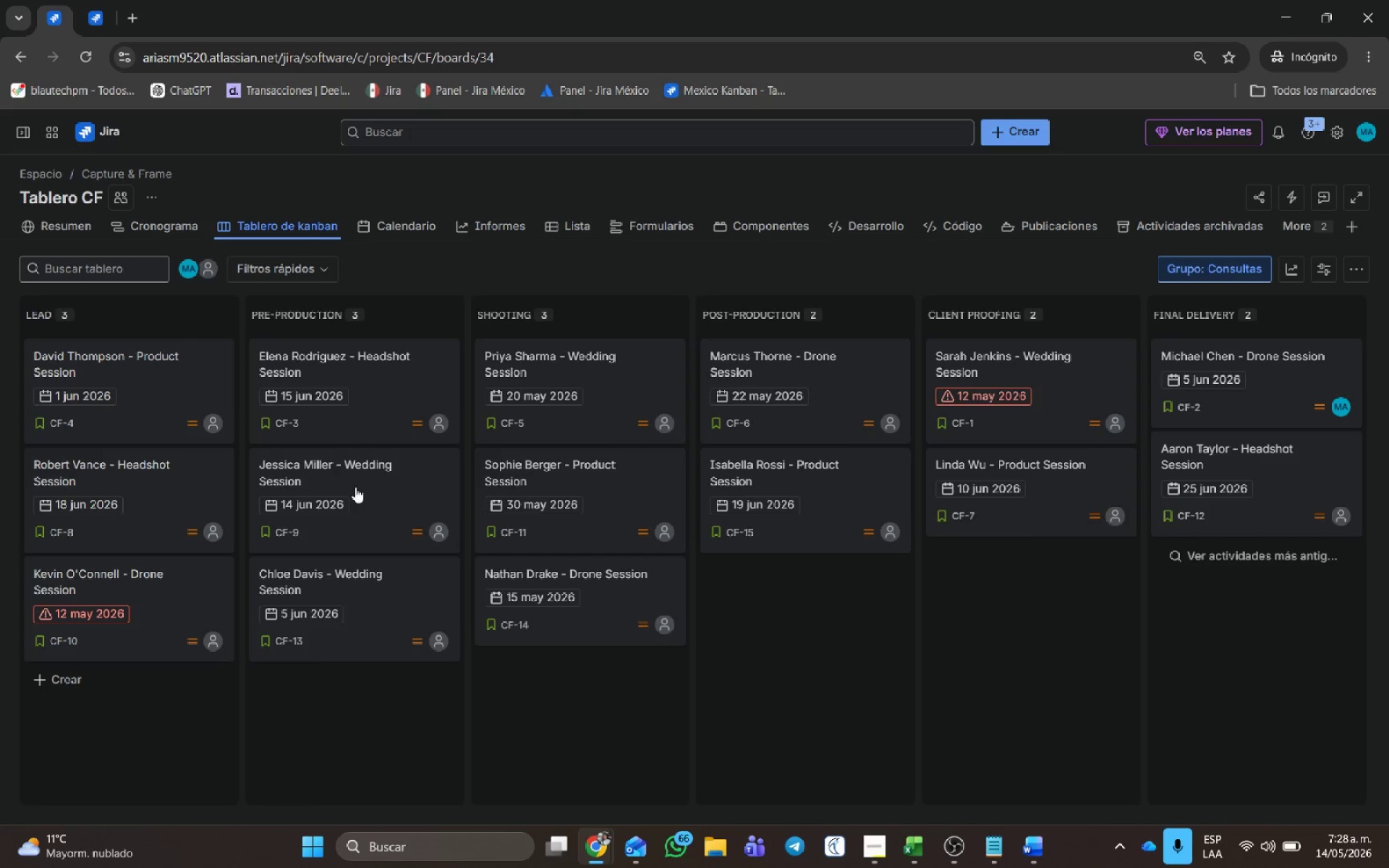 
left_click([372, 511])
 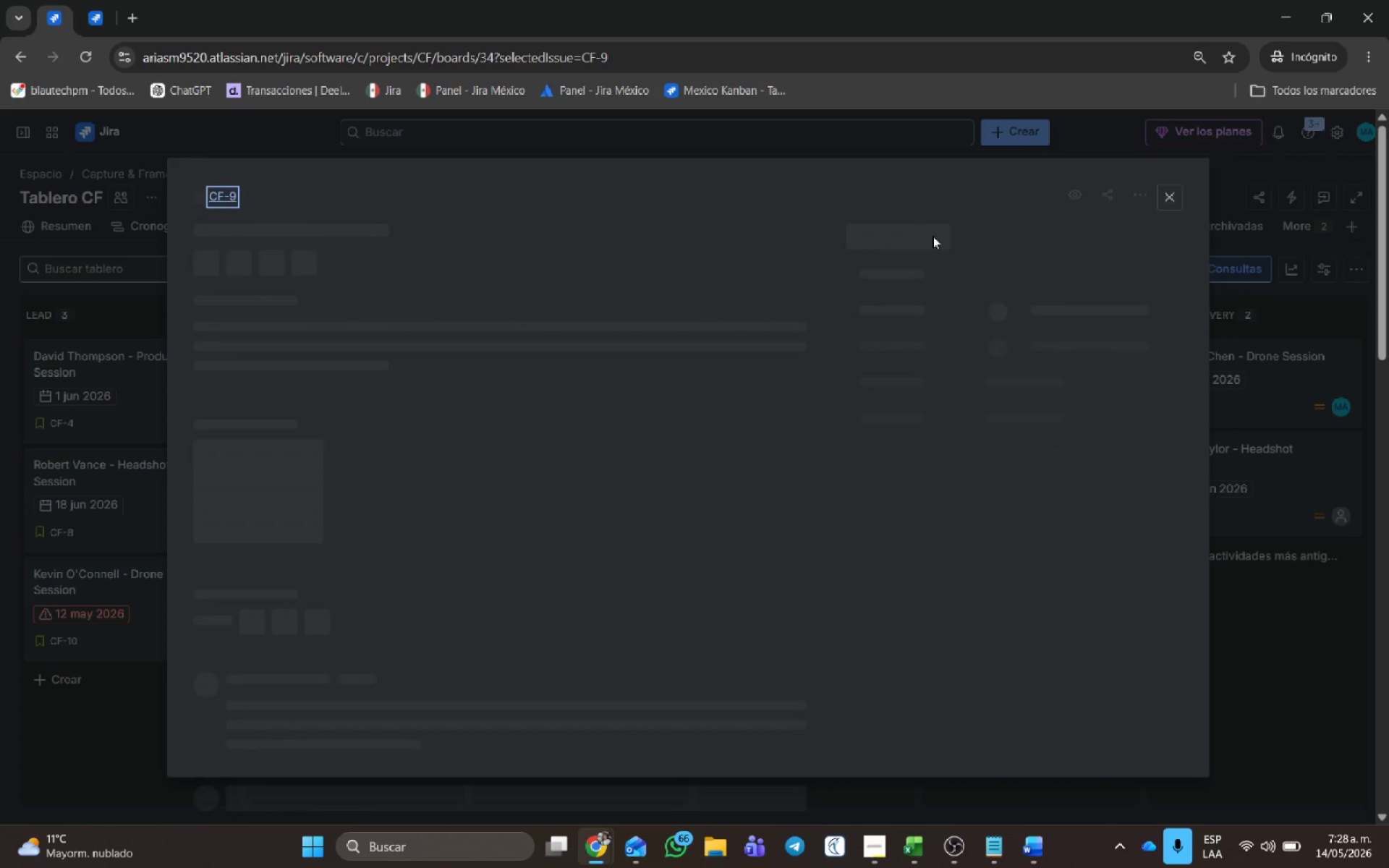 
left_click([925, 252])
 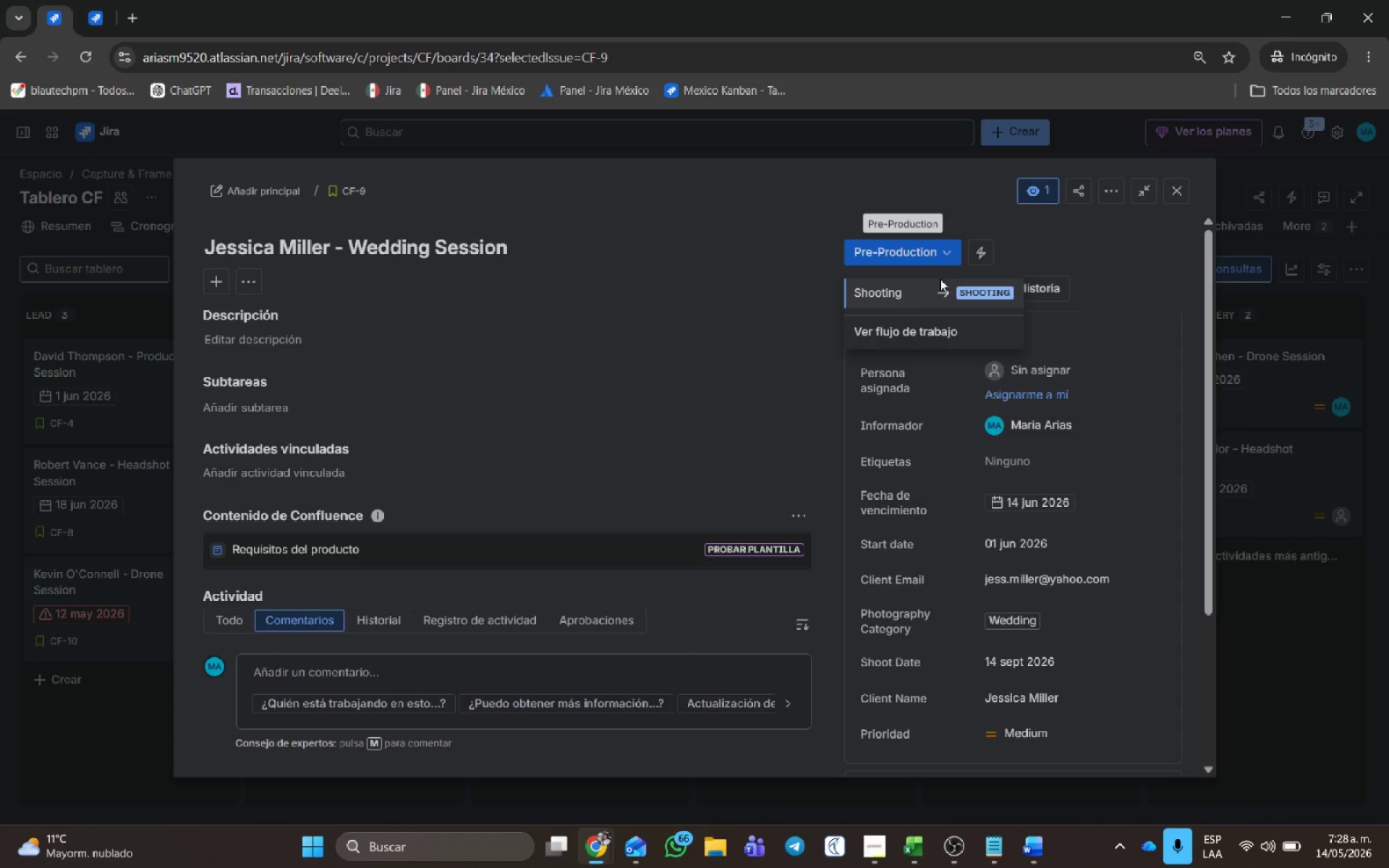 
left_click([941, 283])
 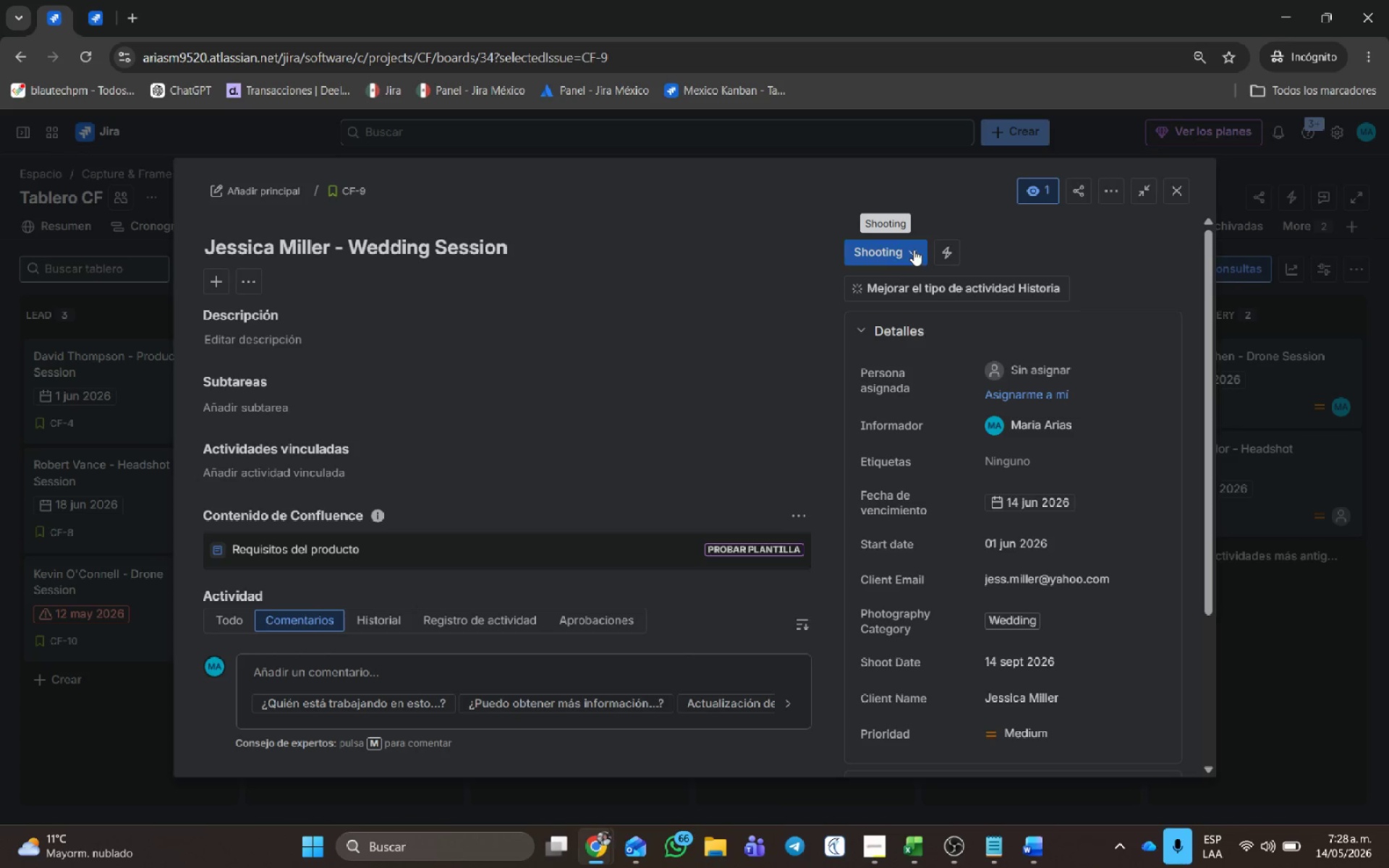 
wait(5.42)
 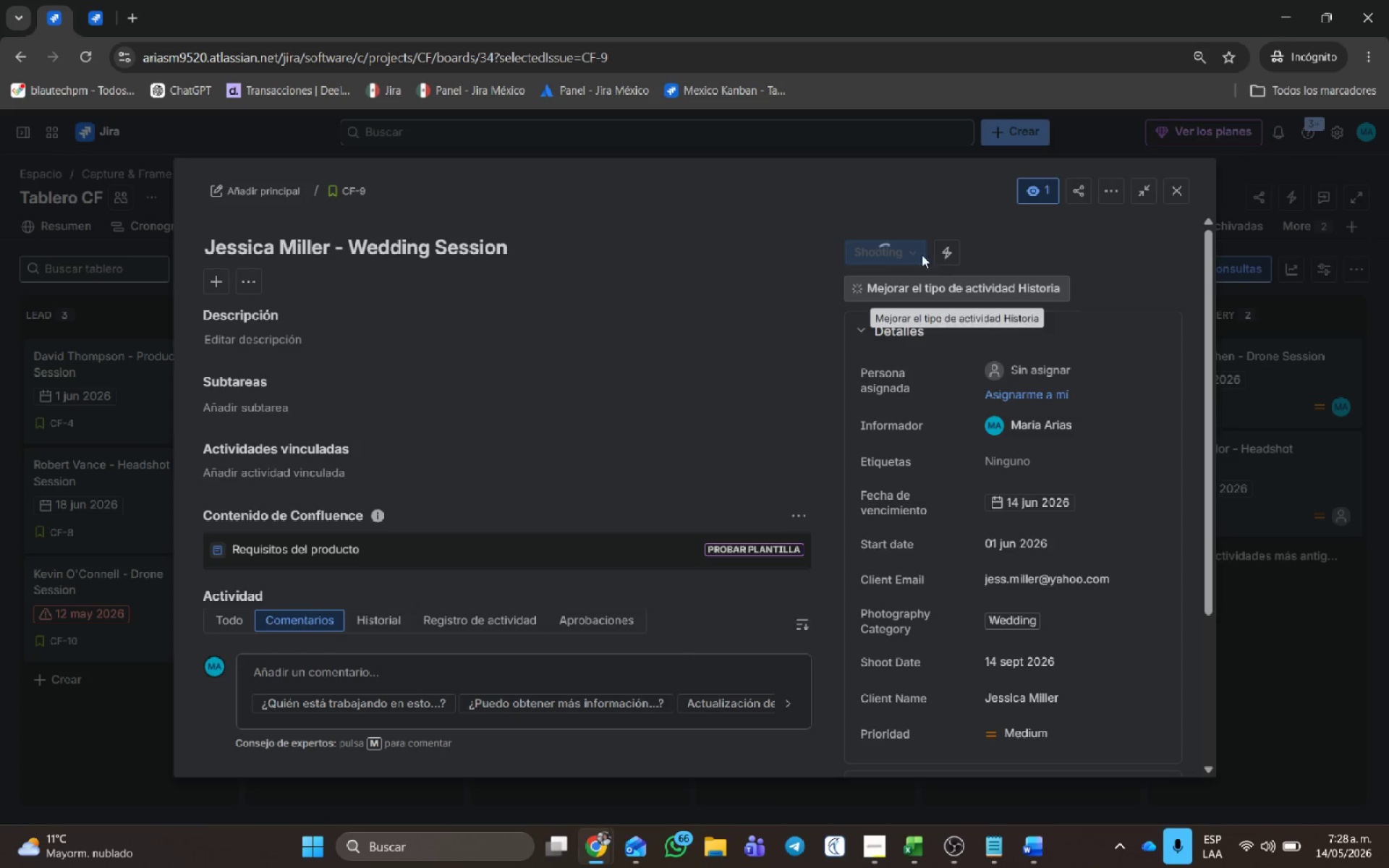 
left_click([950, 293])
 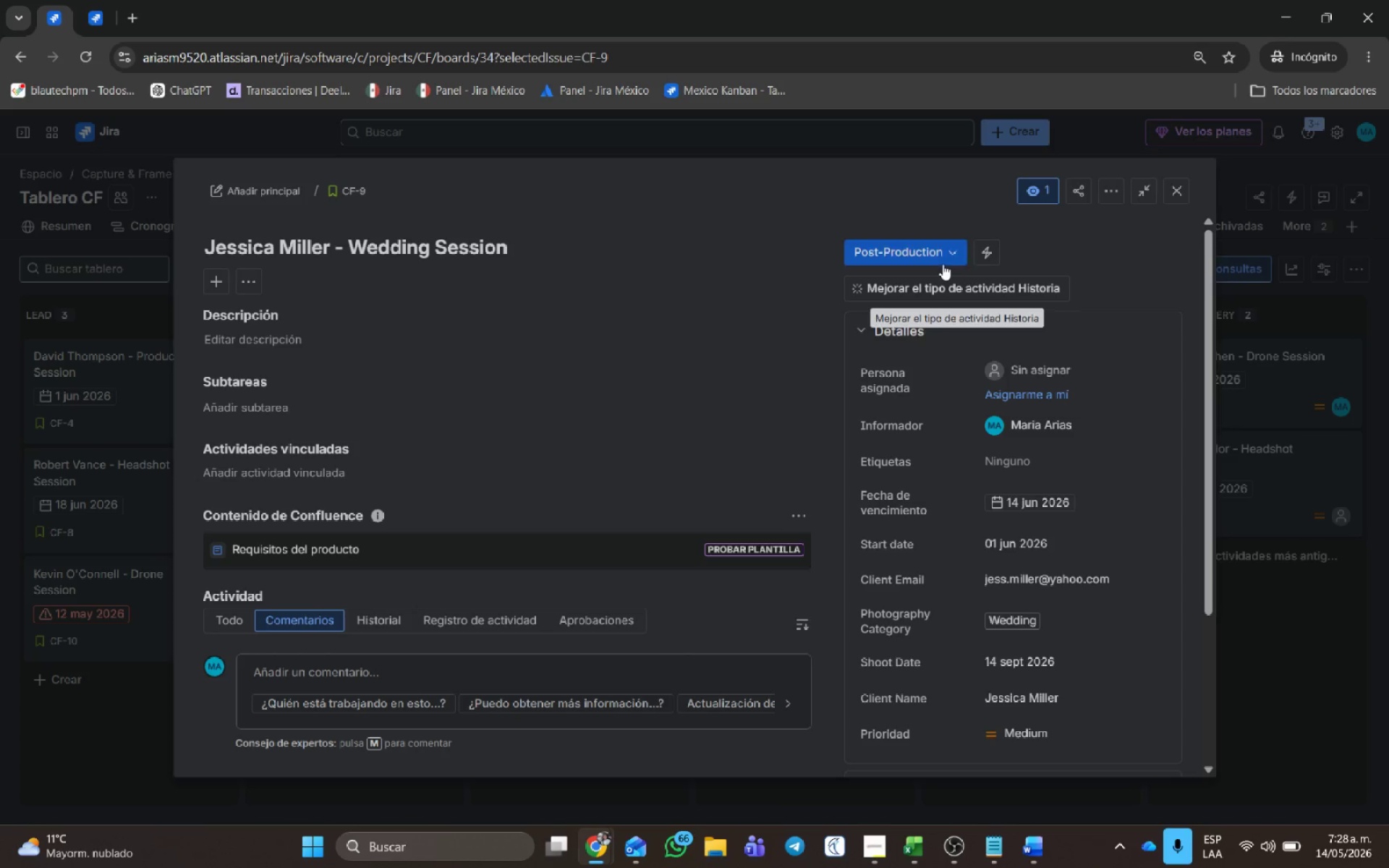 
left_click([943, 264])
 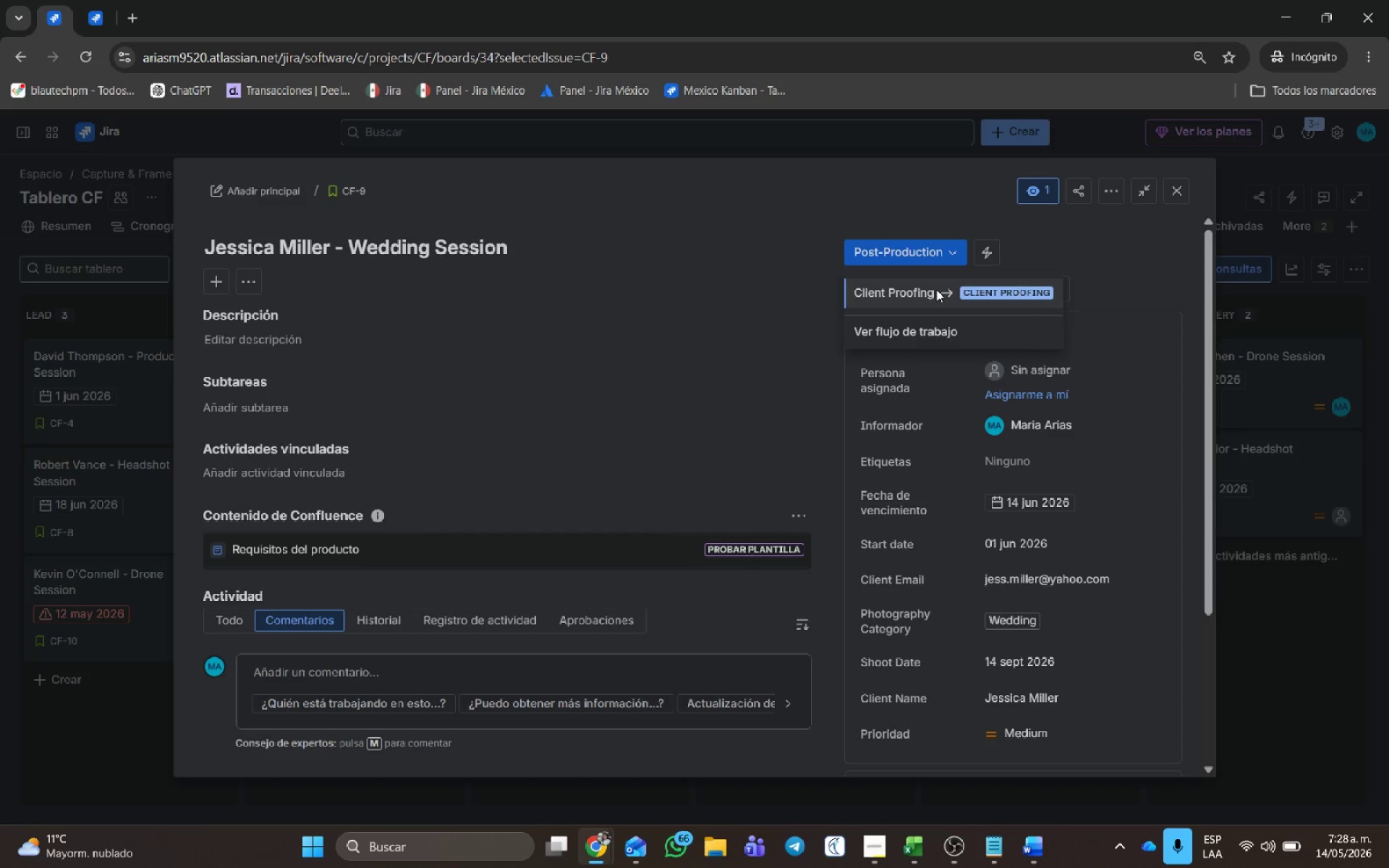 
left_click([936, 292])
 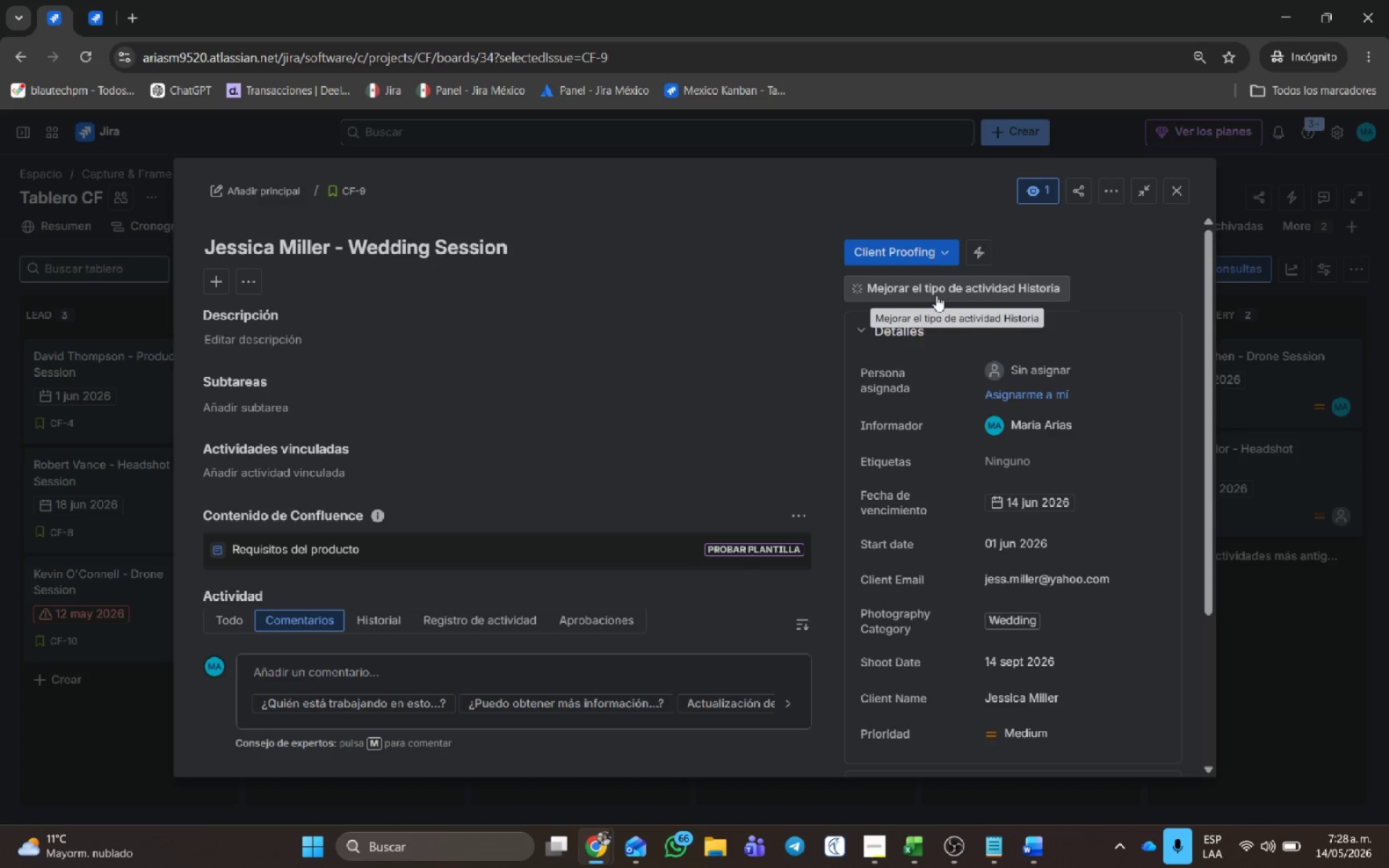 
wait(25.92)
 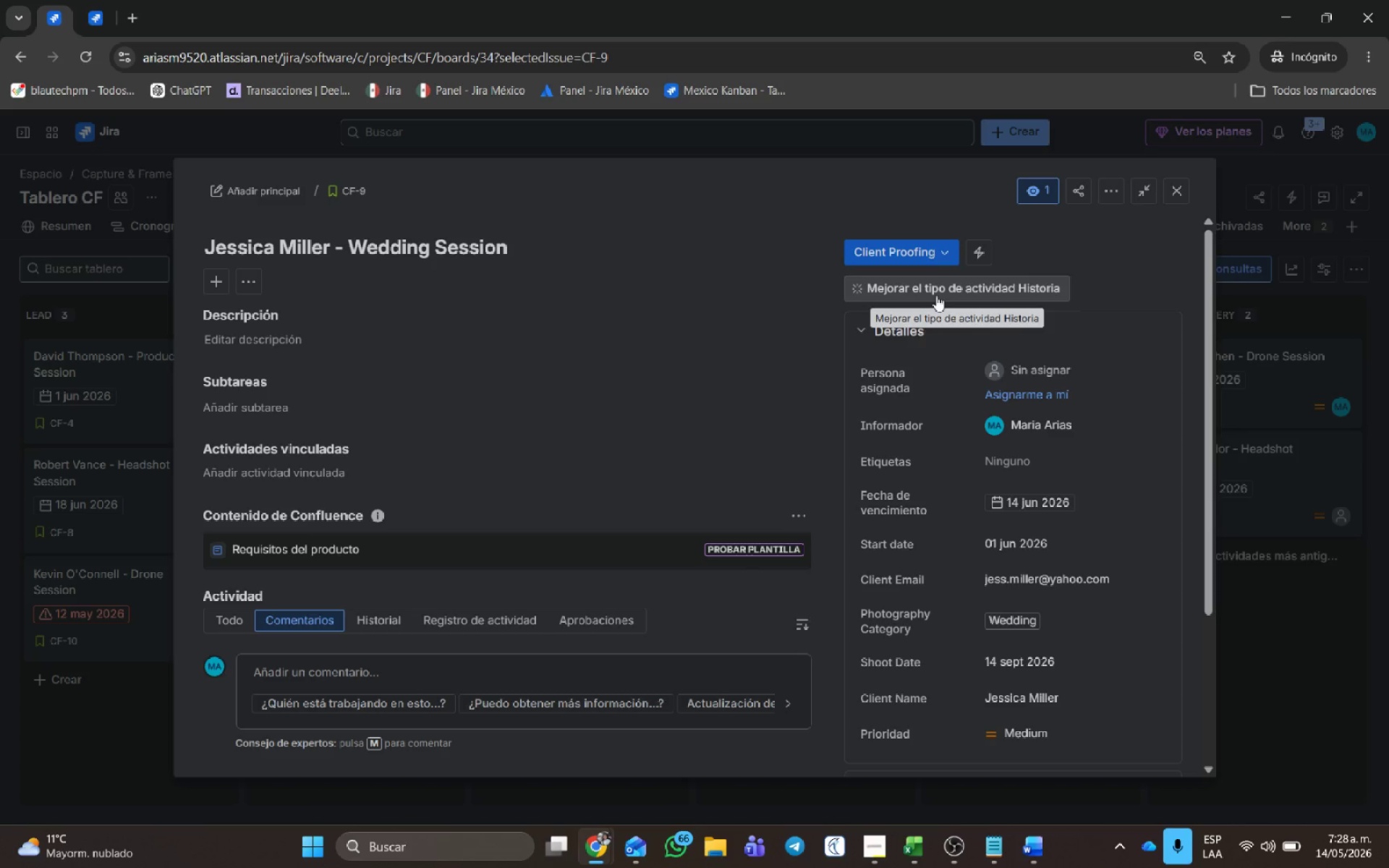 
left_click([917, 247])
 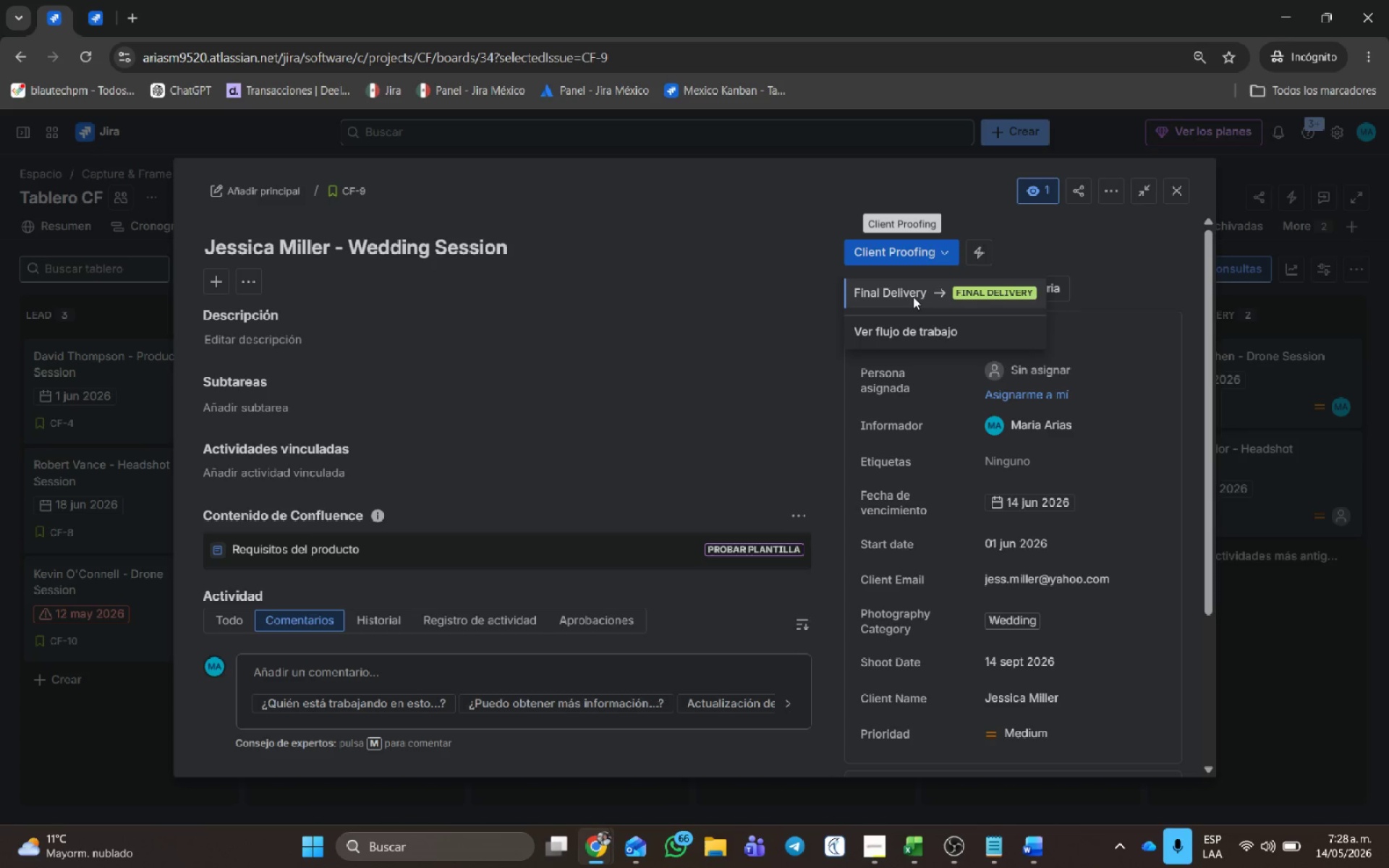 
left_click([913, 296])
 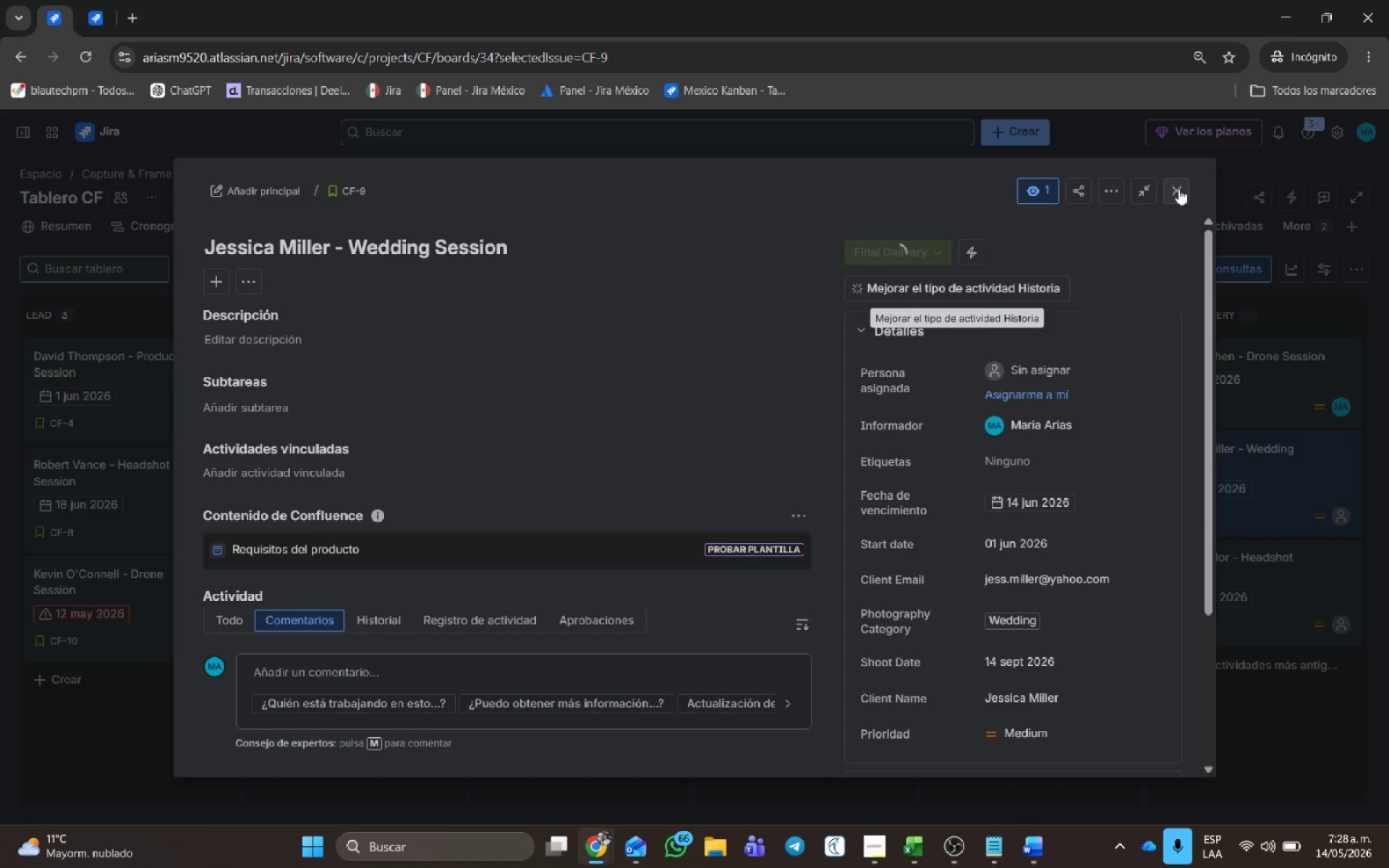 
left_click([1178, 189])
 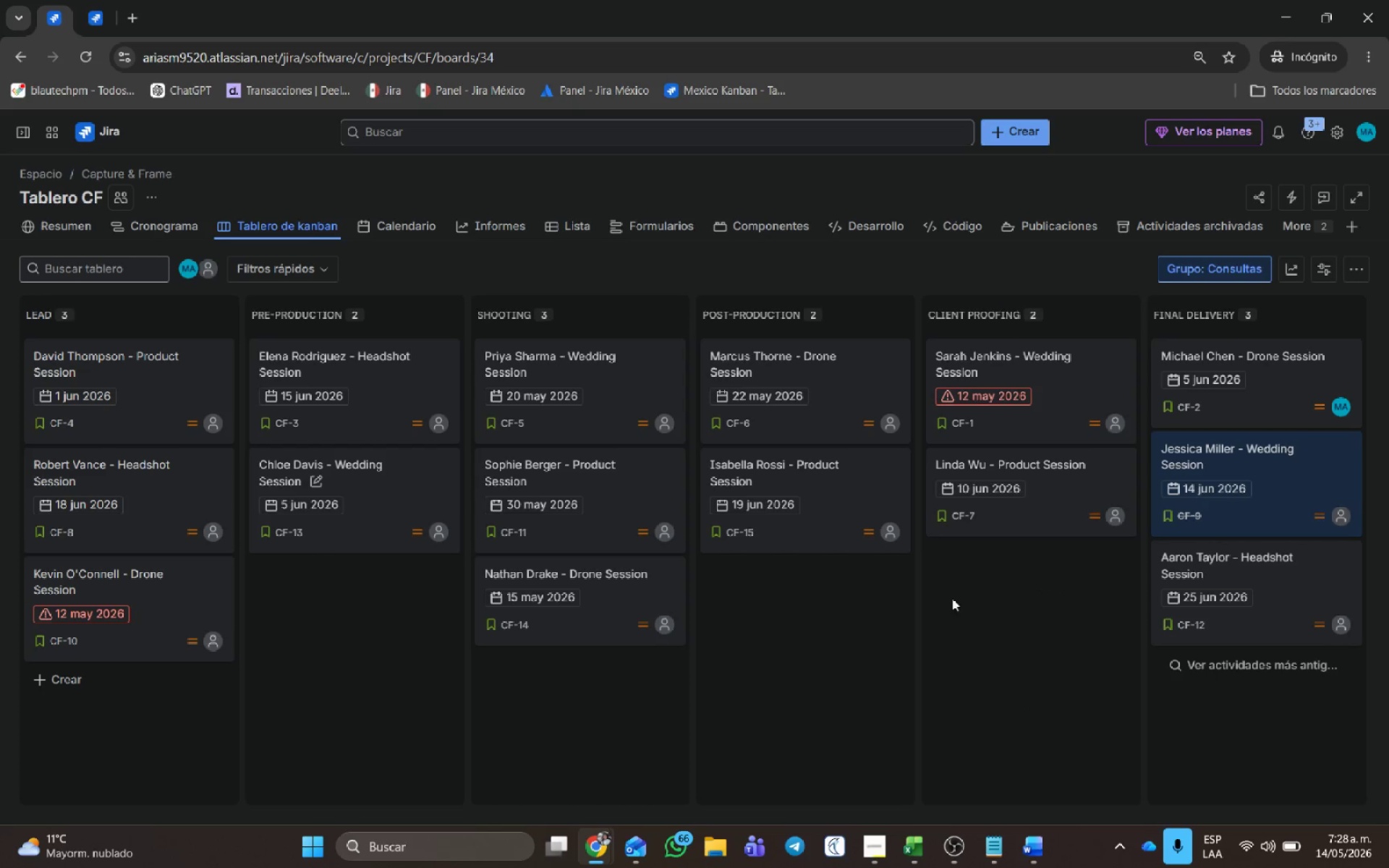 
scroll: coordinate [786, 625], scroll_direction: down, amount: 4.0
 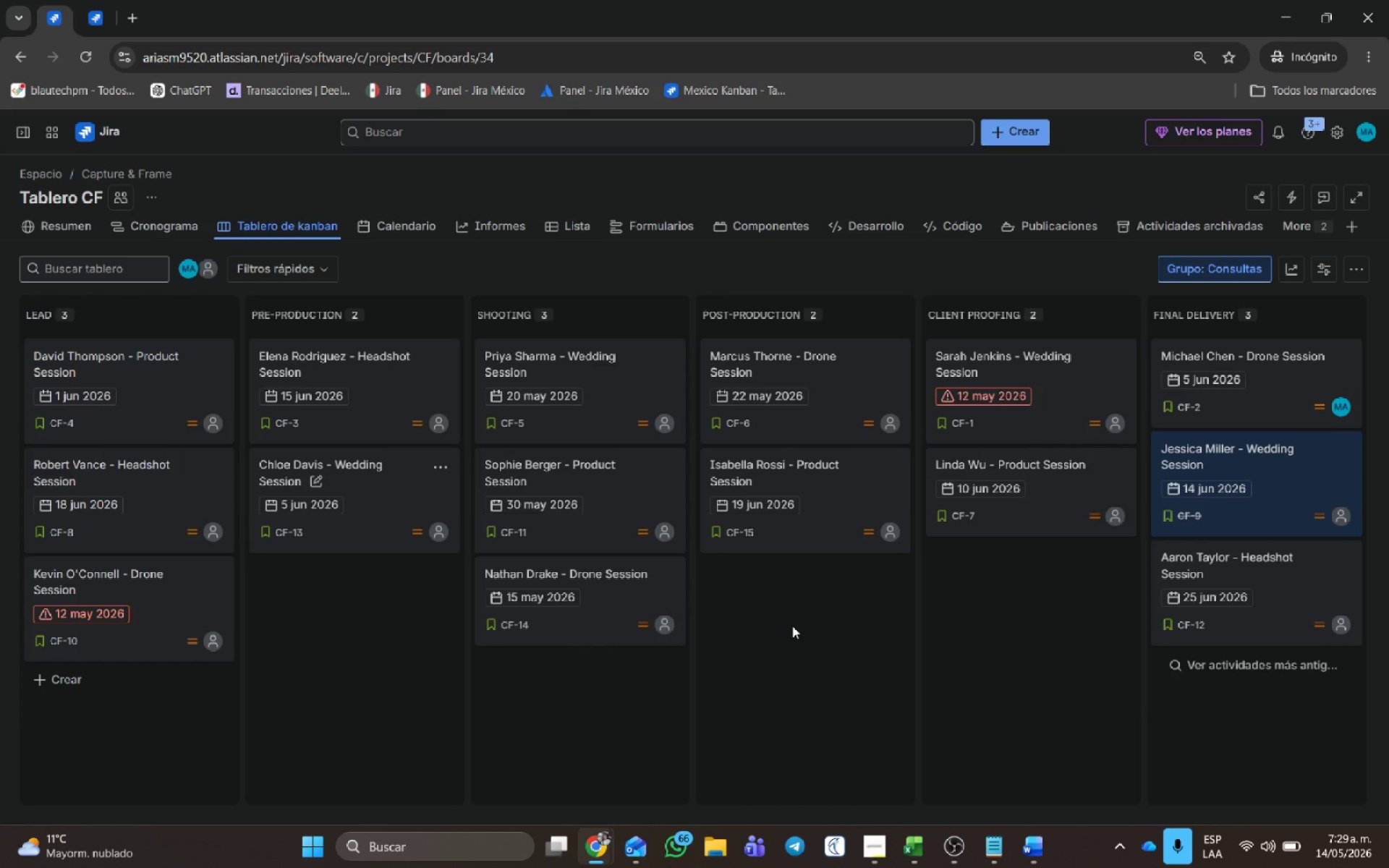 
wait(25.71)
 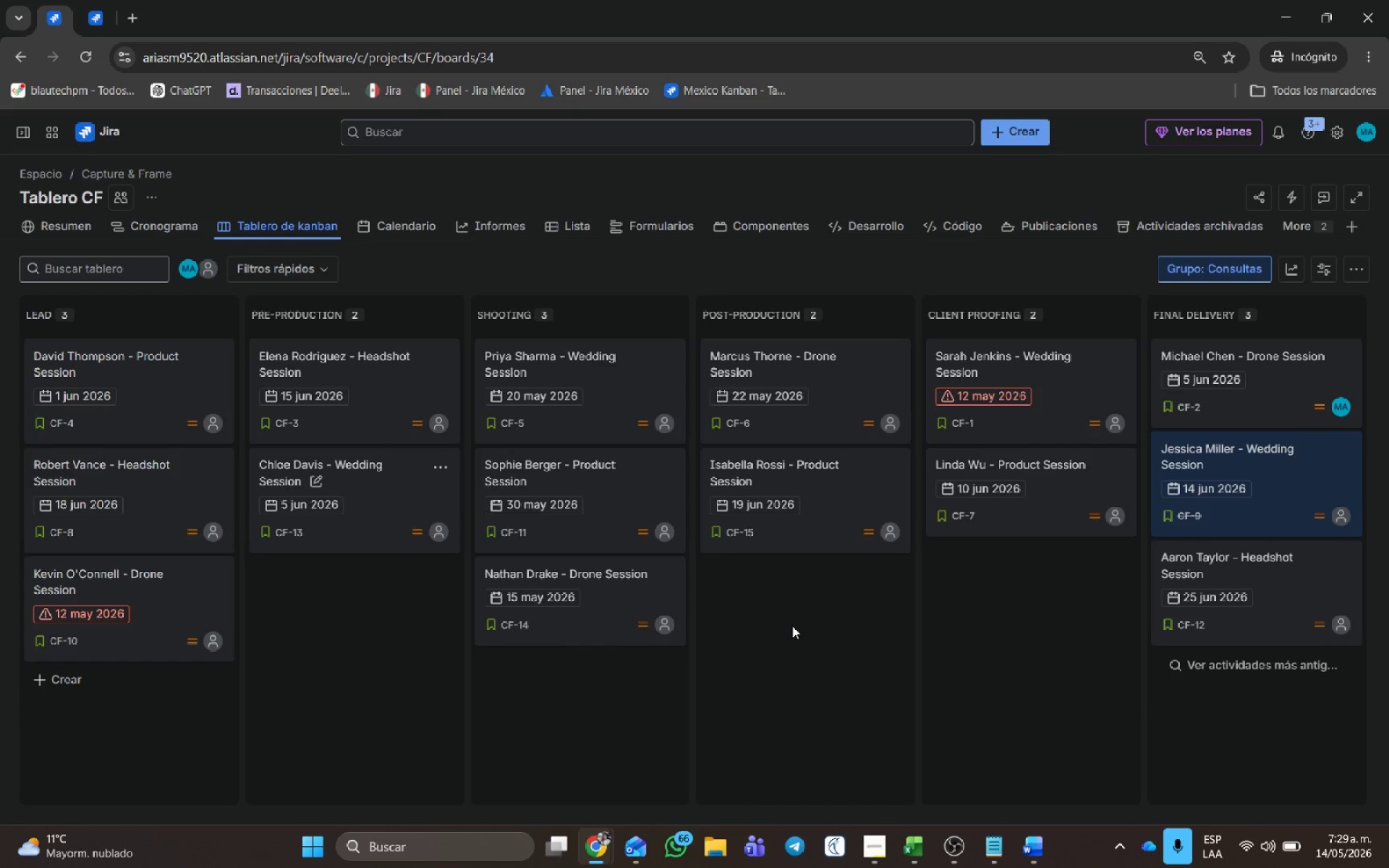 
left_click([881, 843])